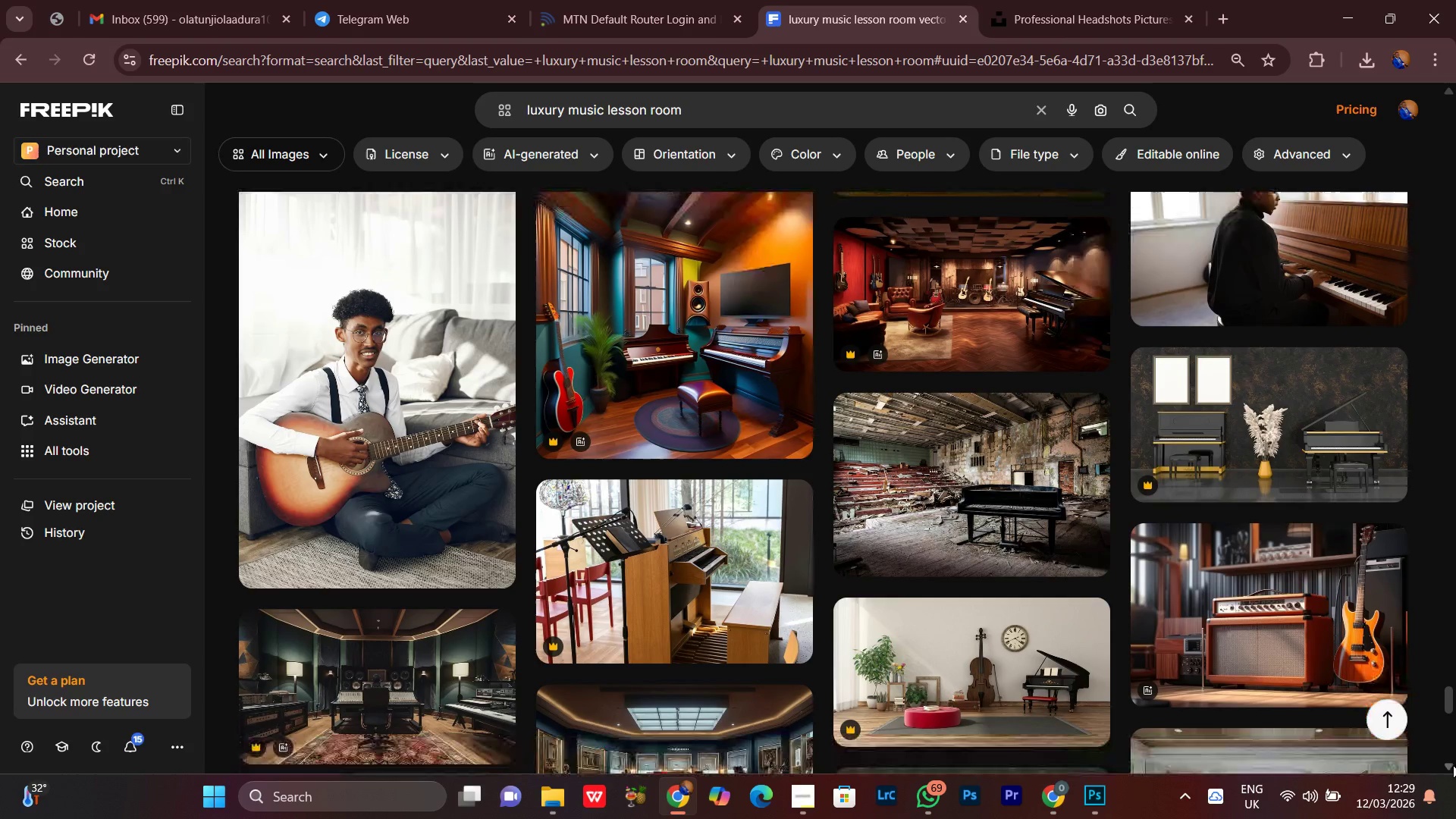 
triple_click([1453, 765])
 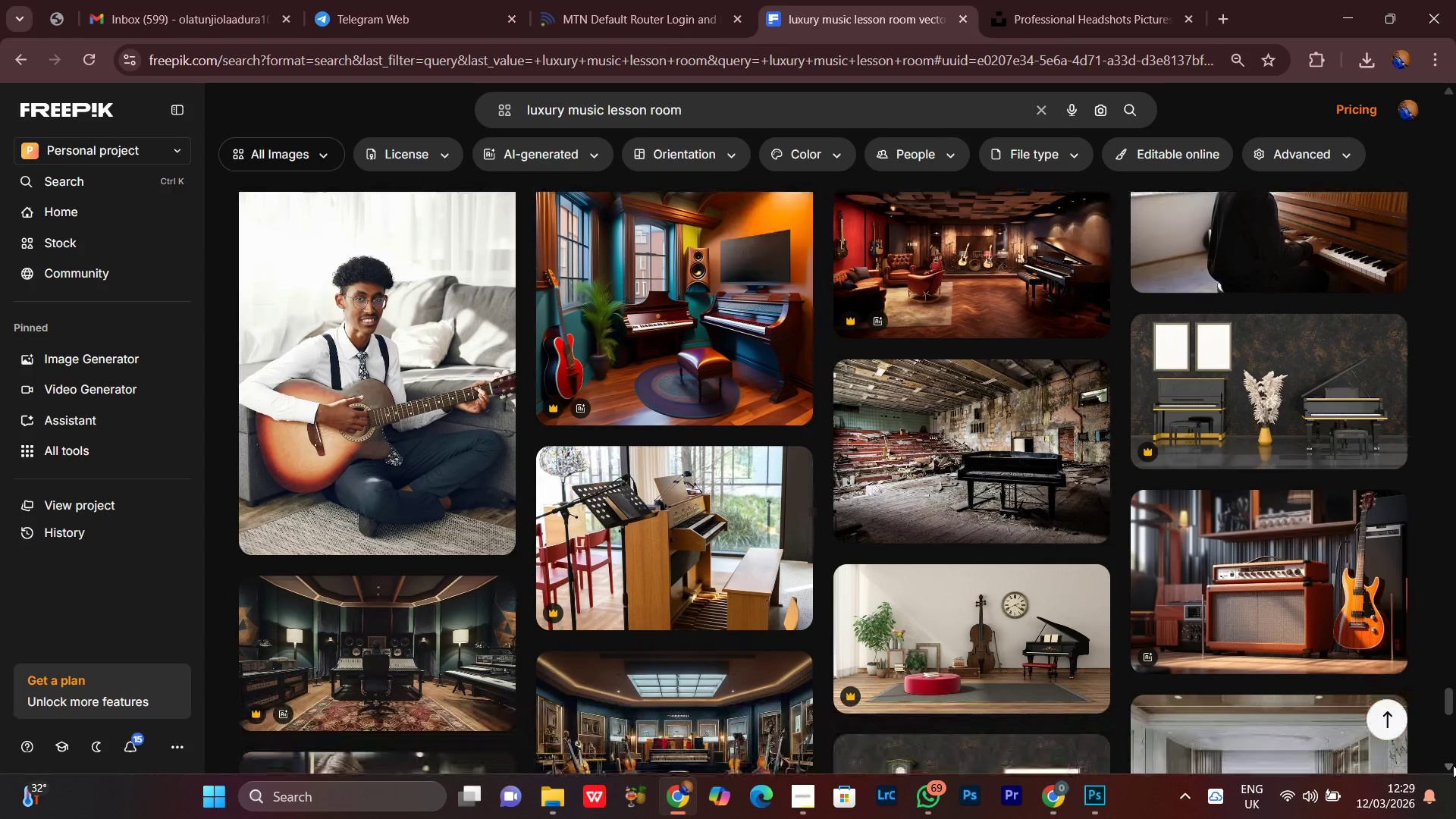 
triple_click([1453, 765])
 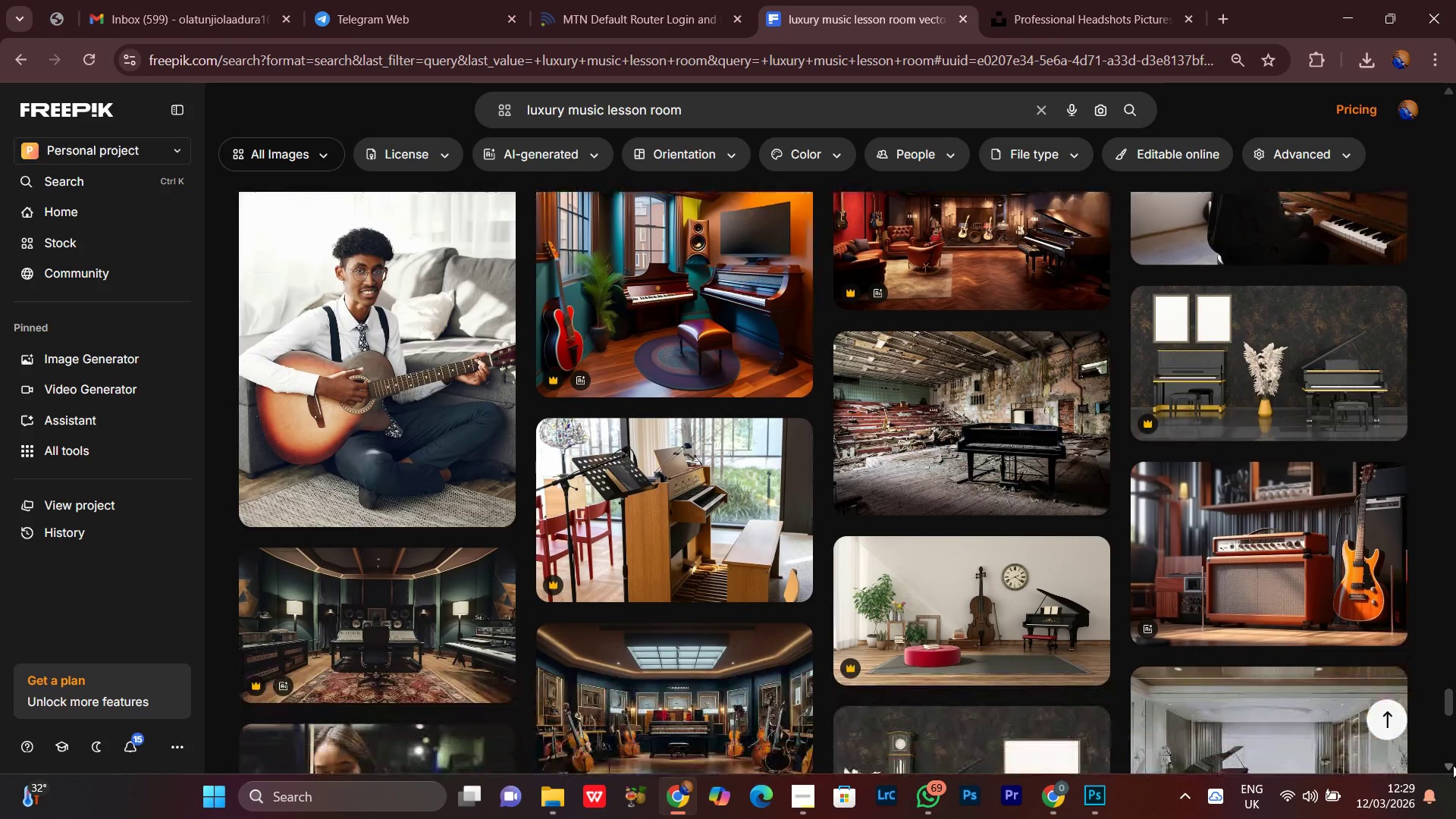 
triple_click([1453, 765])
 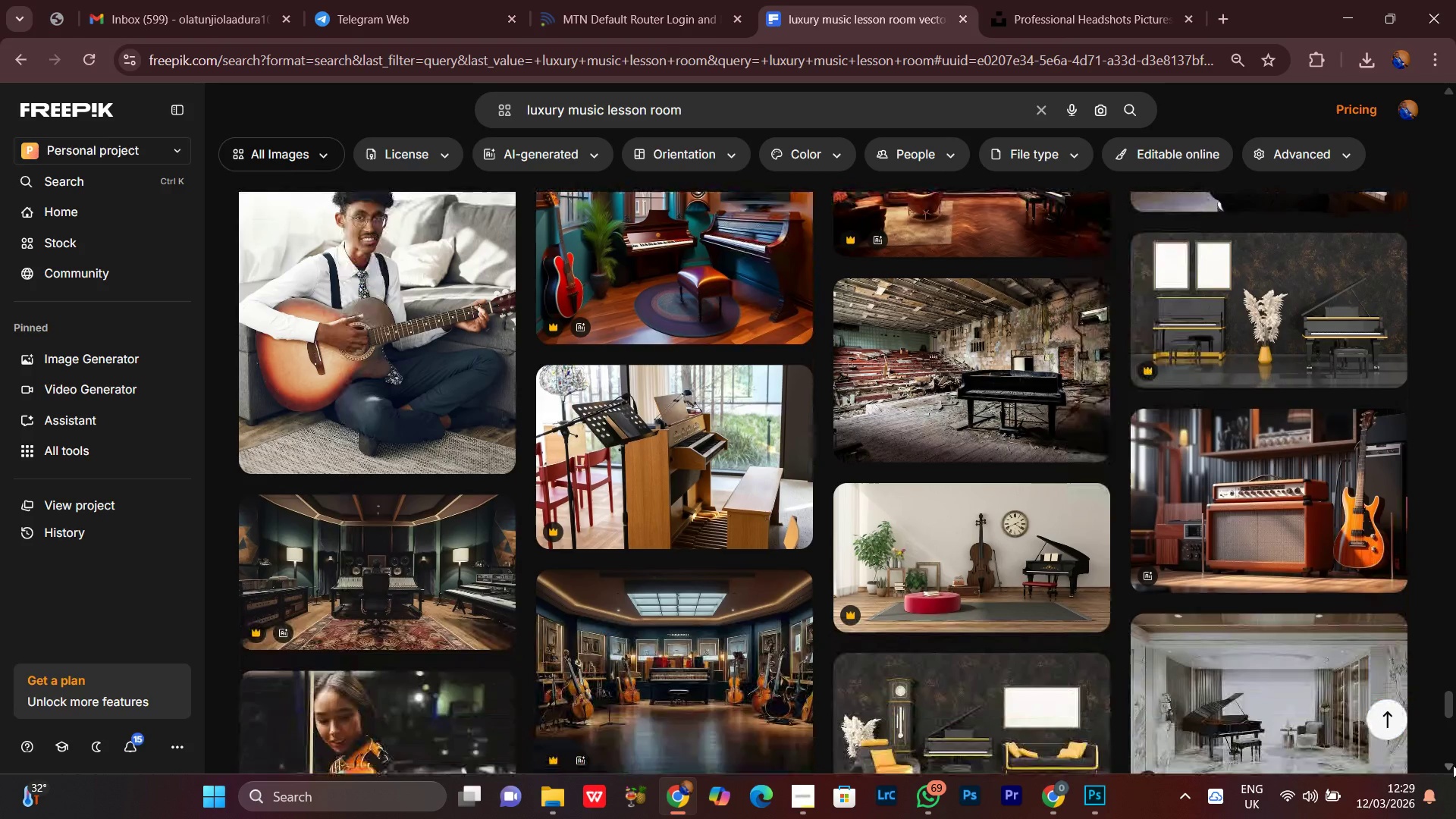 
triple_click([1453, 765])
 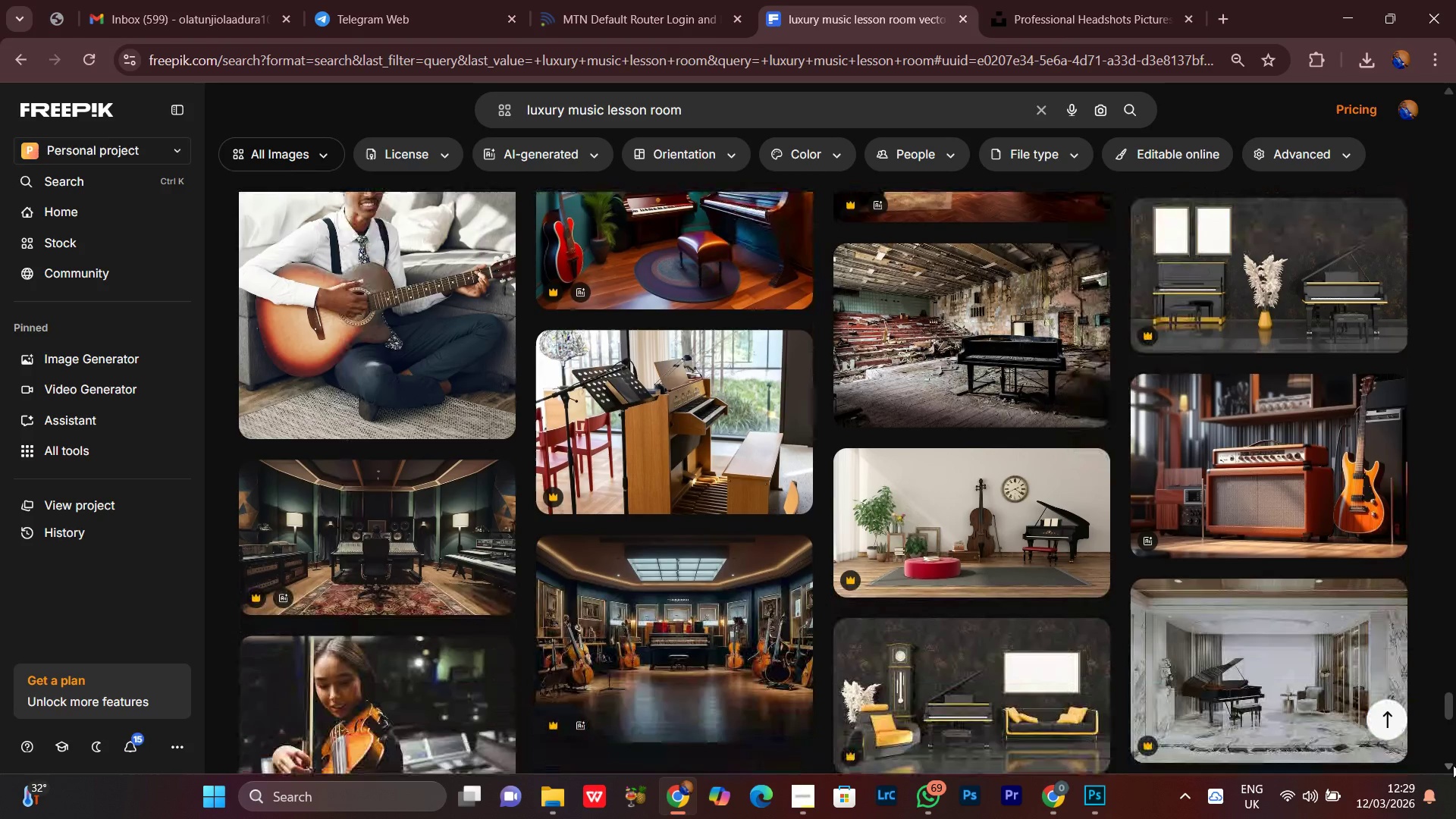 
triple_click([1453, 765])
 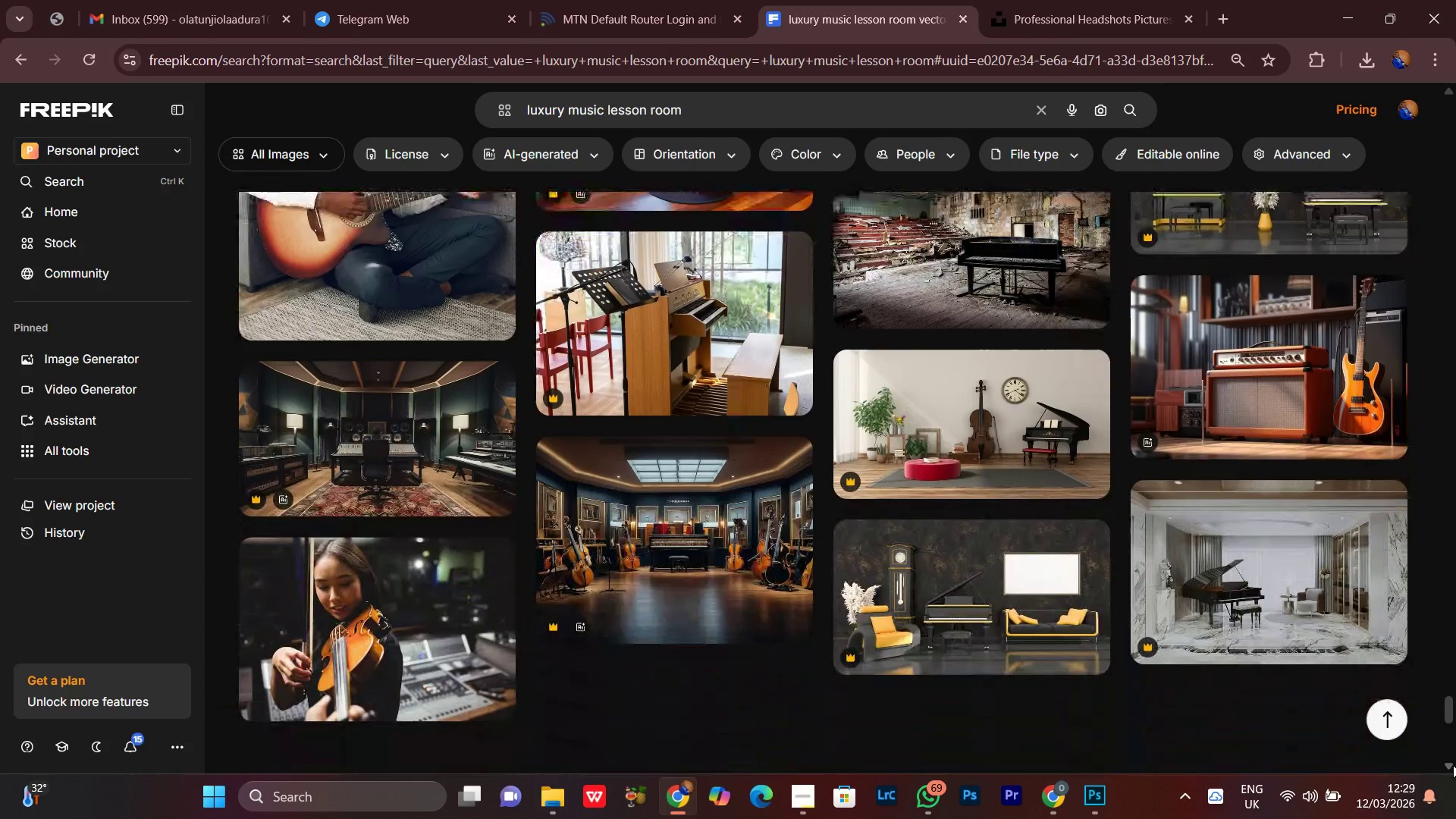 
triple_click([1453, 765])
 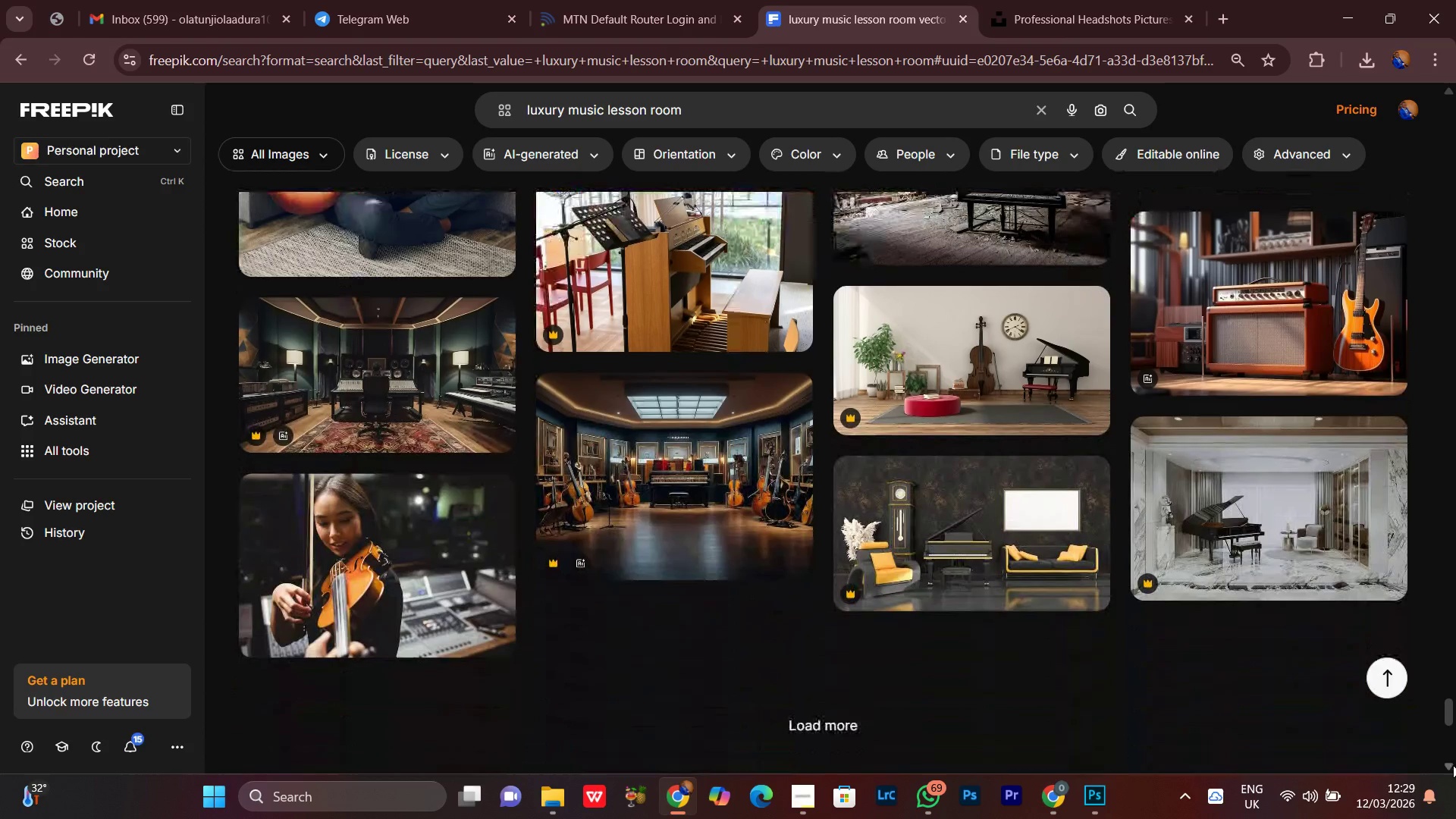 
left_click([1453, 765])
 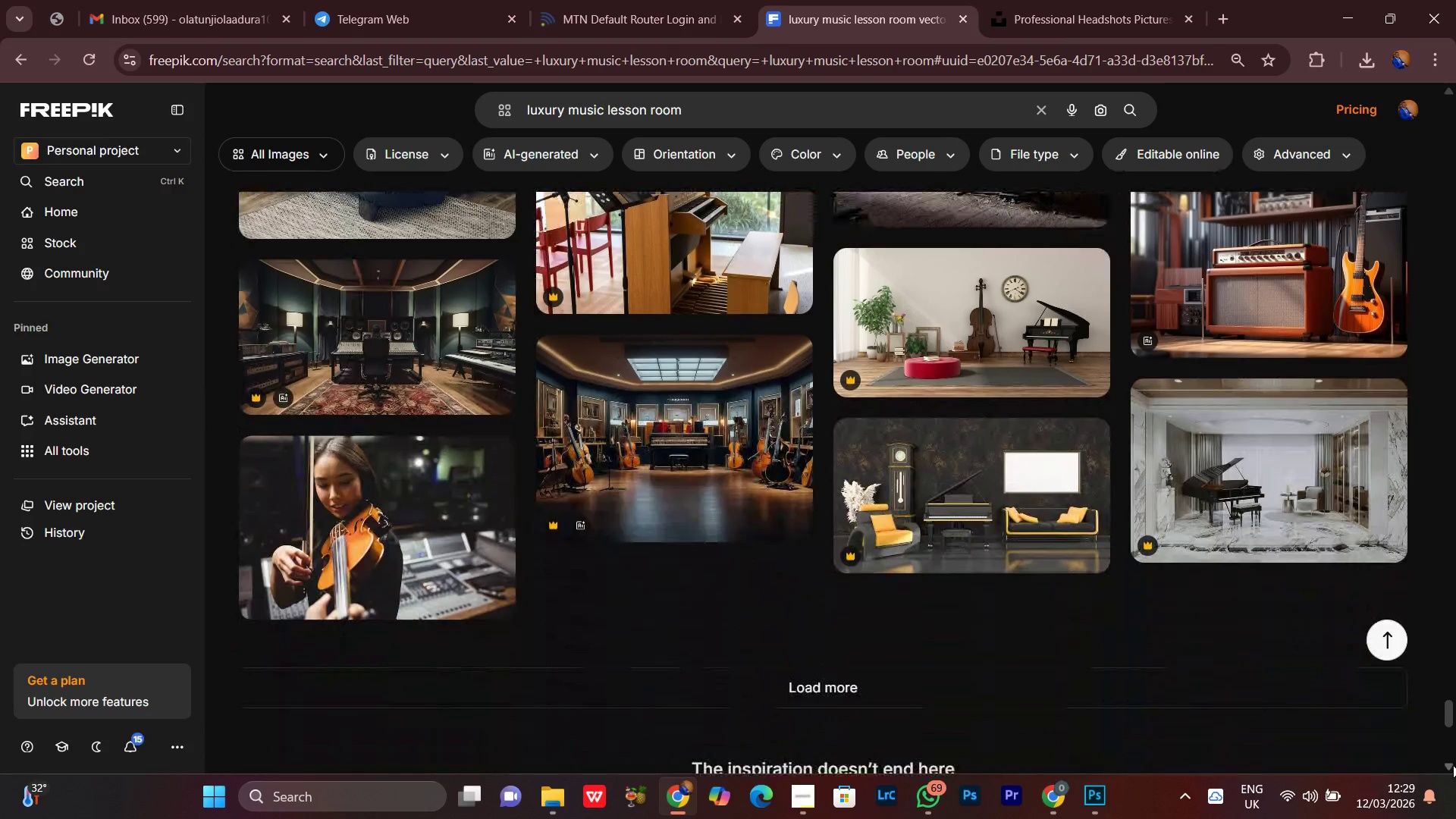 
left_click([1453, 765])
 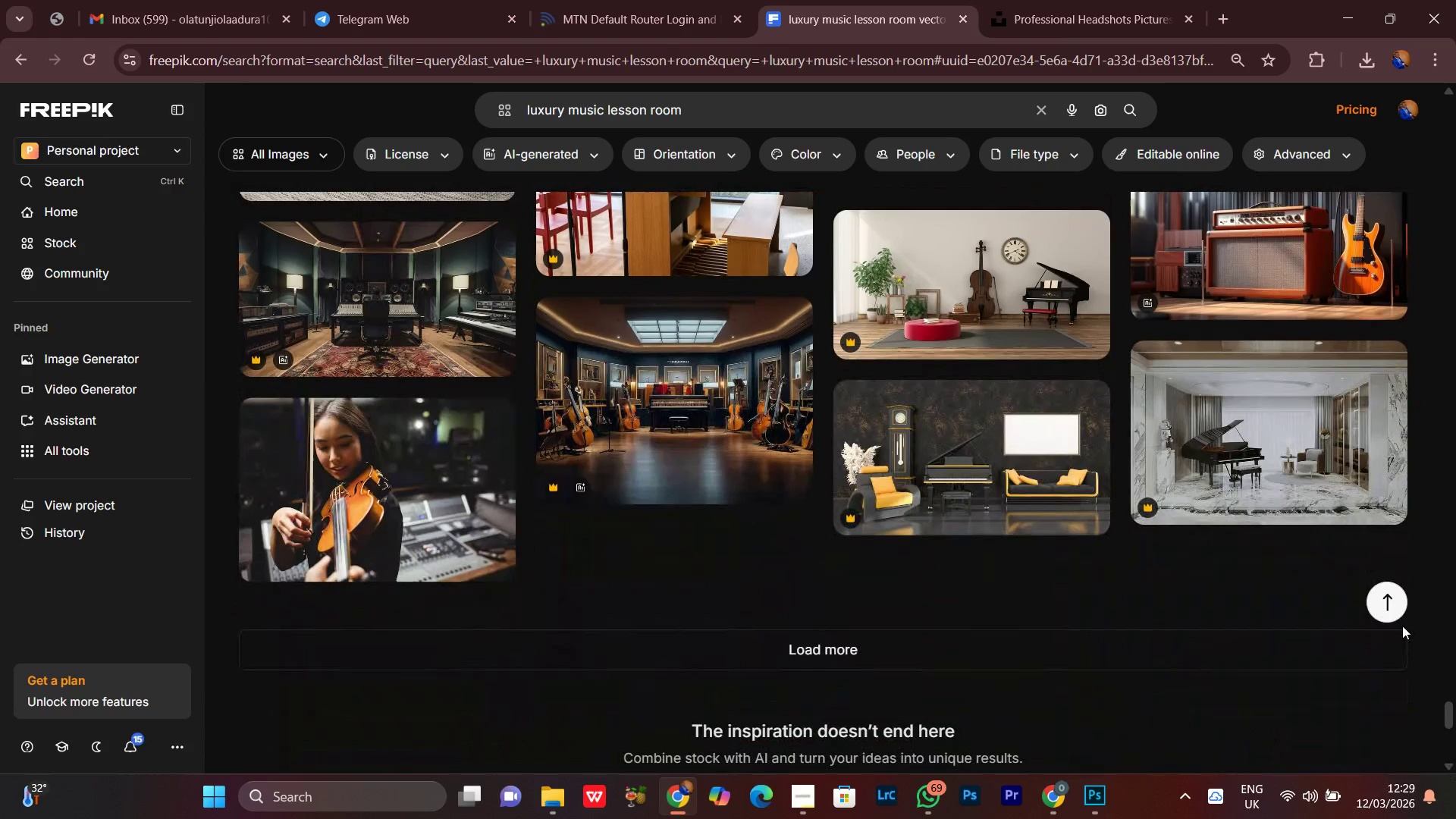 
scroll: coordinate [1454, 508], scroll_direction: up, amount: 4.0
 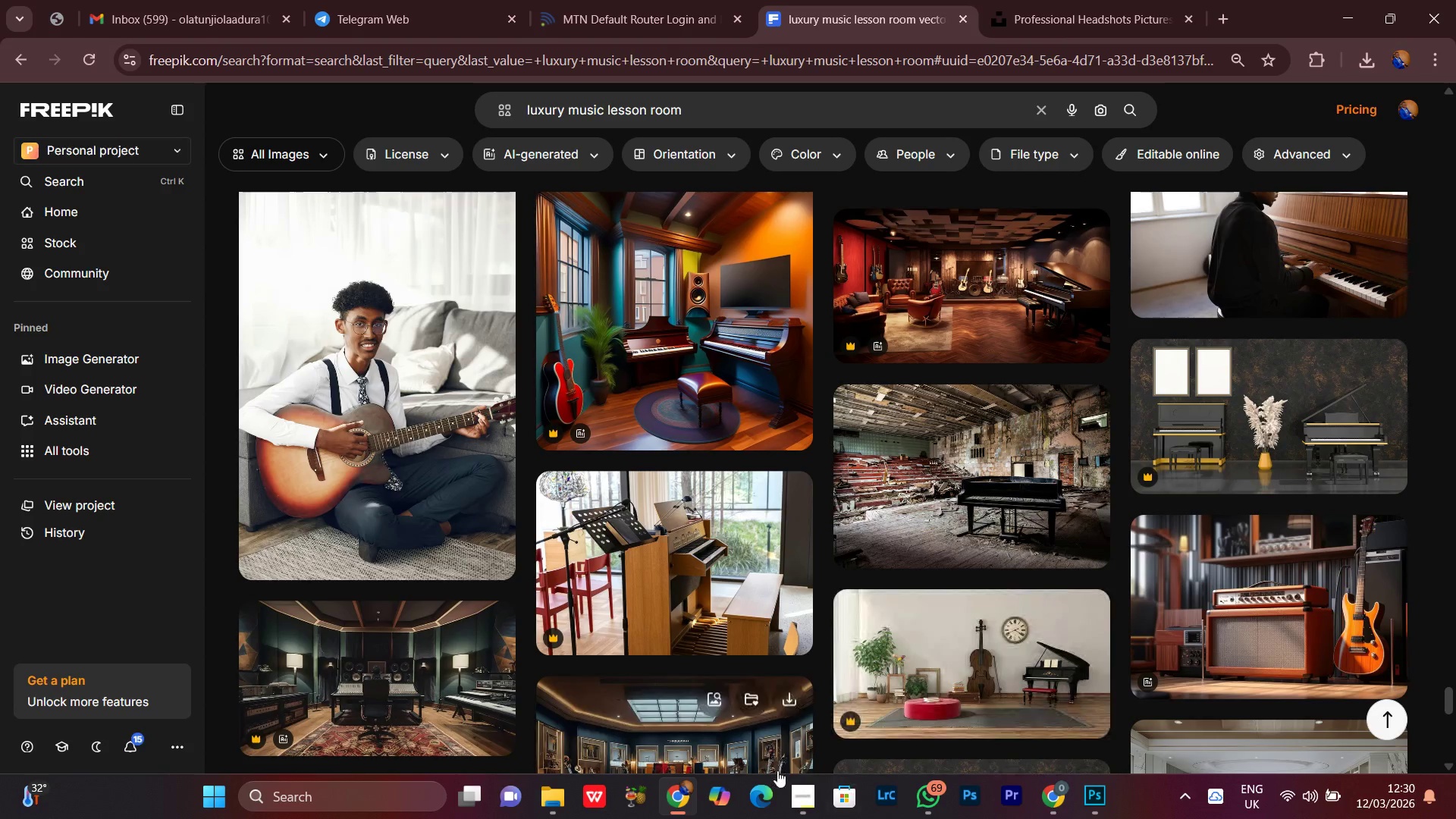 
left_click([806, 795])